 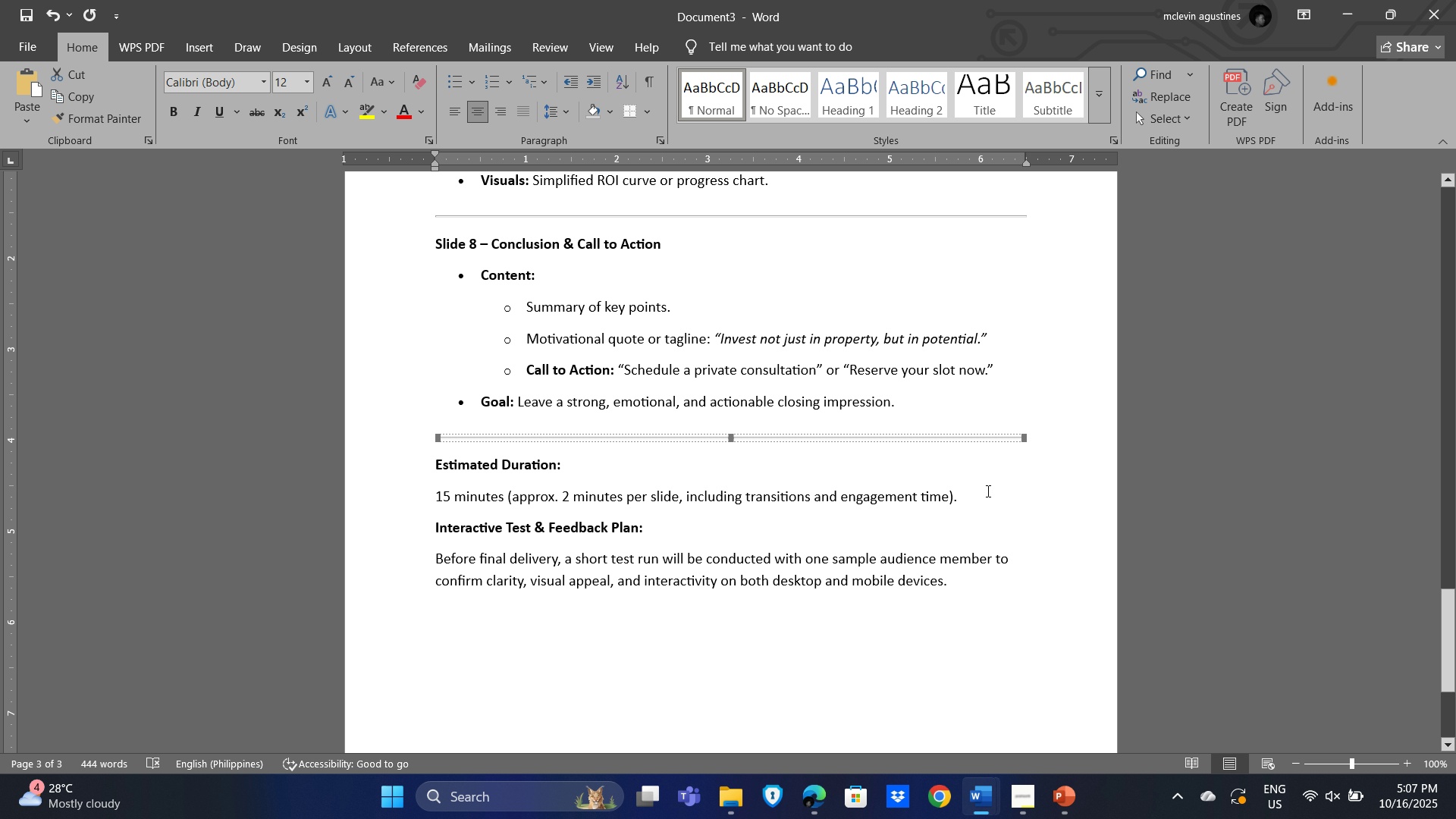 
scroll: coordinate [514, 470], scroll_direction: up, amount: 62.0
 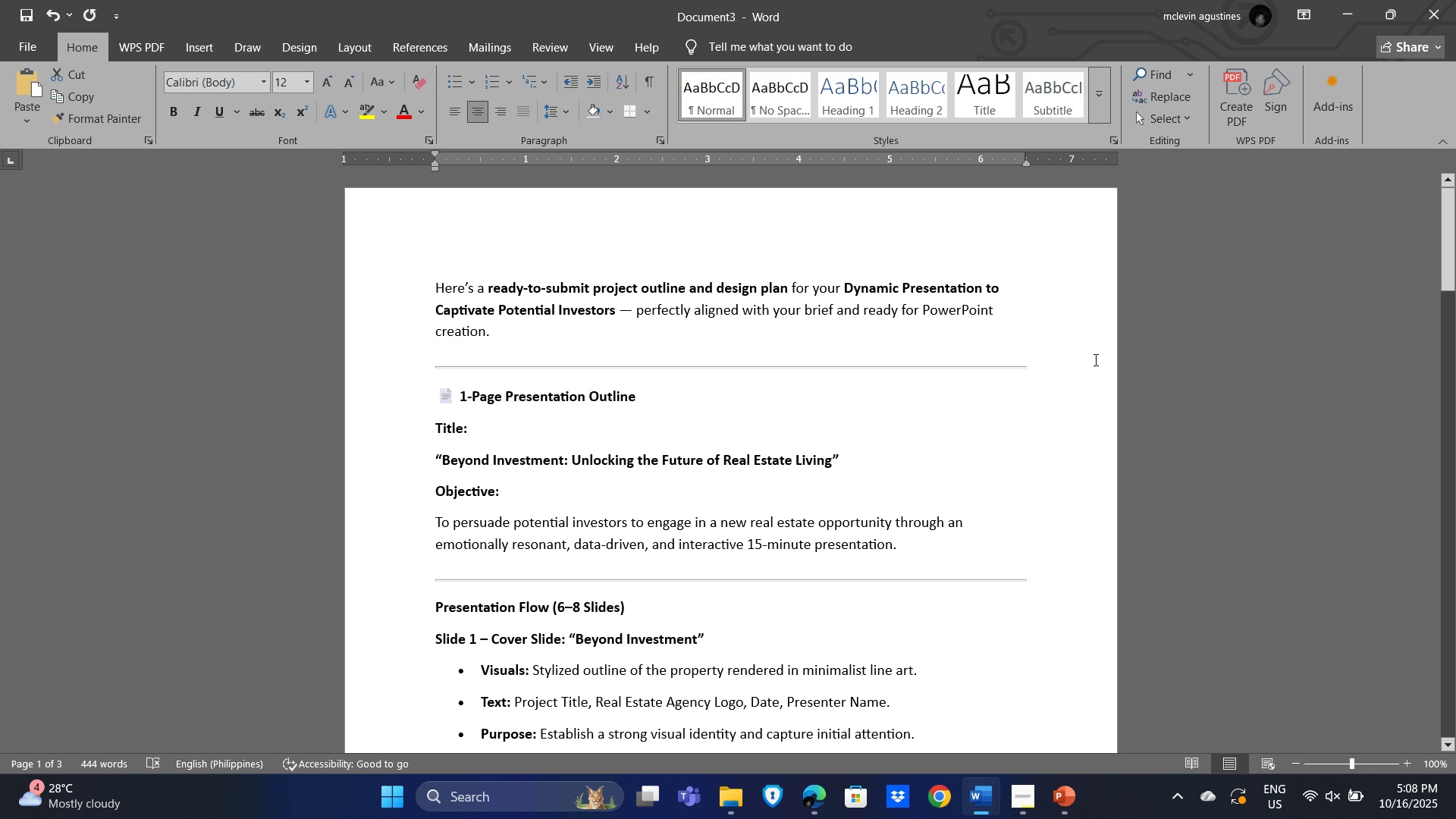 
left_click_drag(start_coordinate=[1054, 361], to_coordinate=[414, 237])
 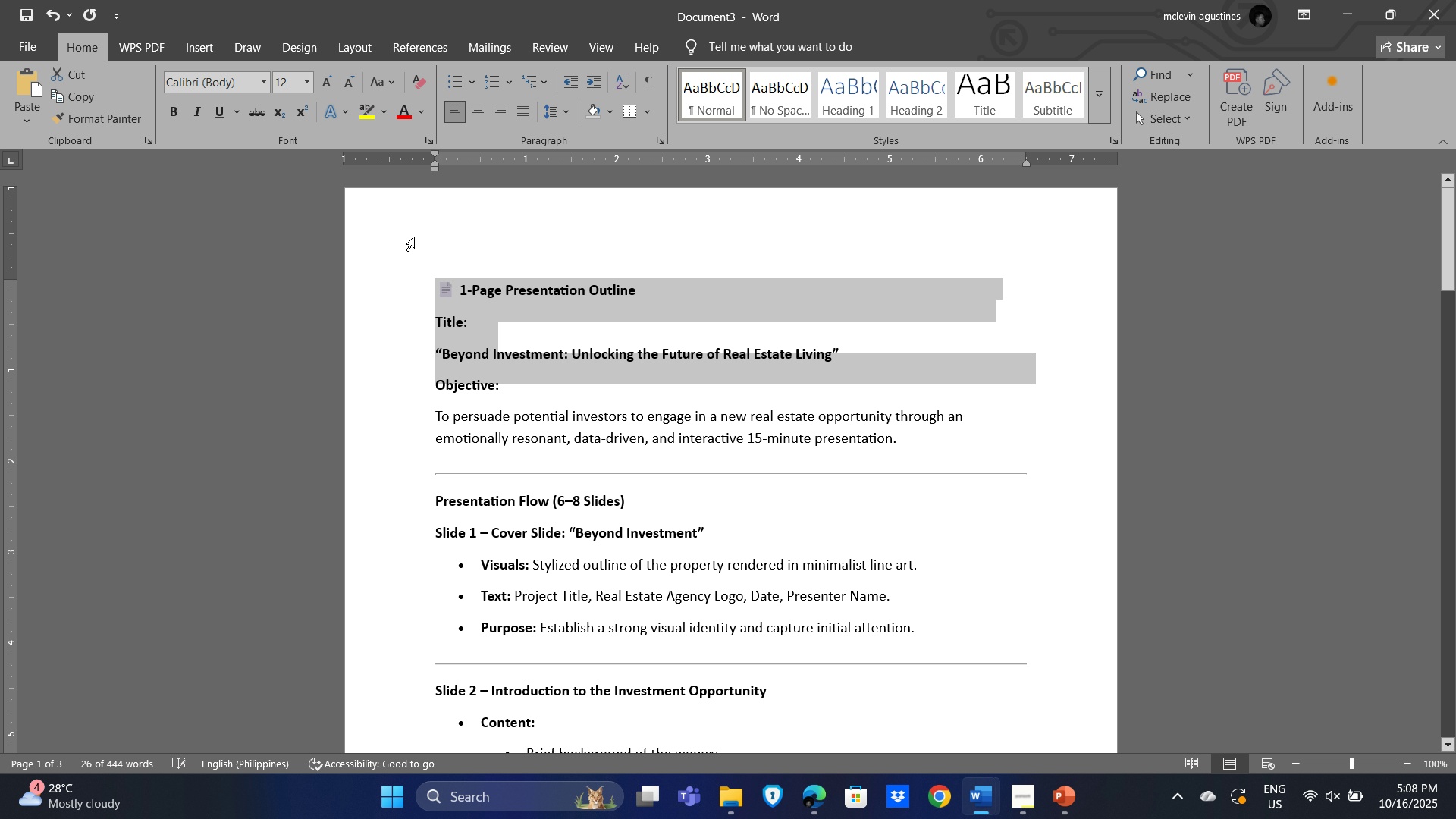 
key(Delete)
 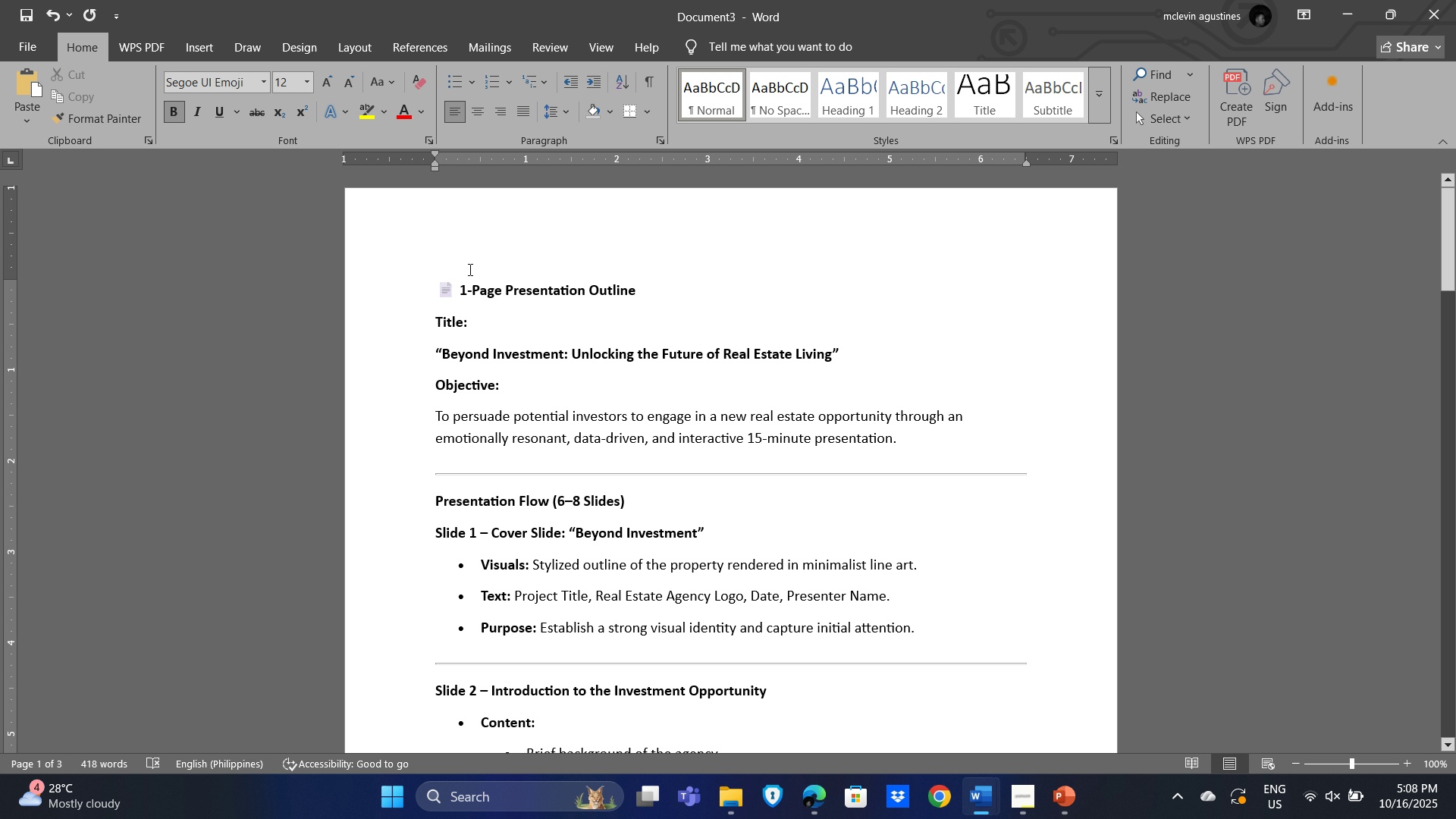 
key(Delete)
 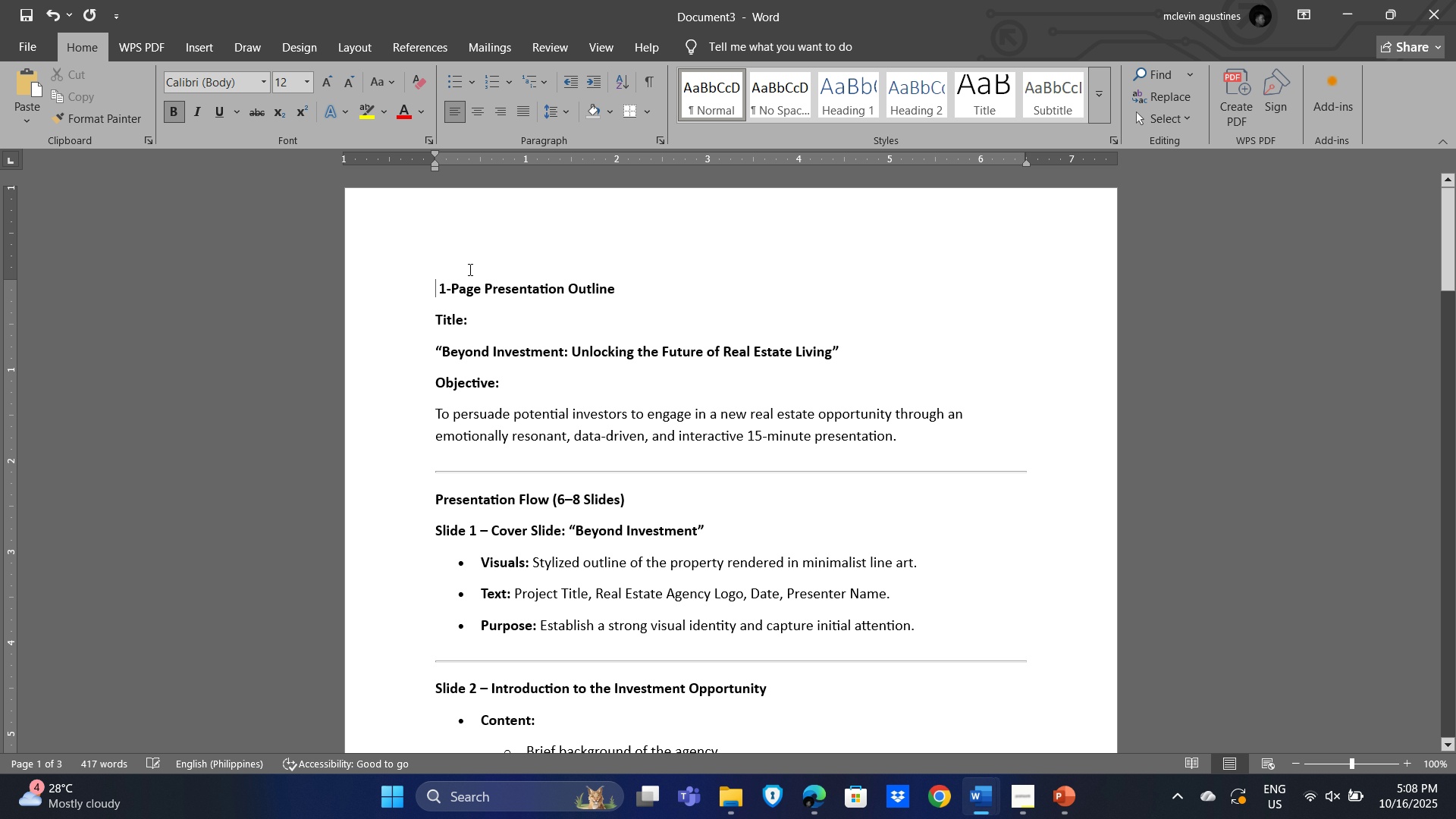 
key(Delete)
 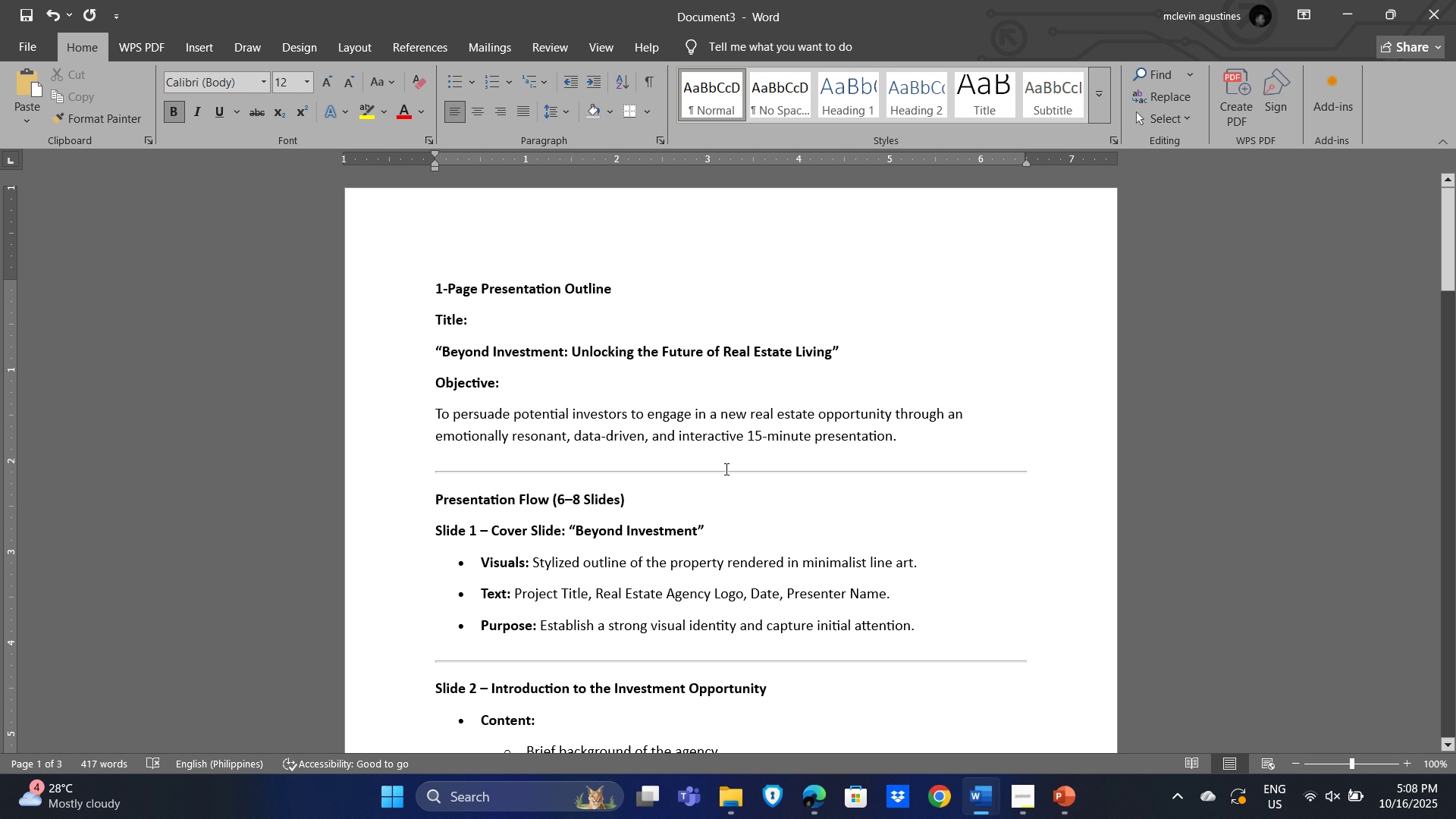 
left_click([719, 444])